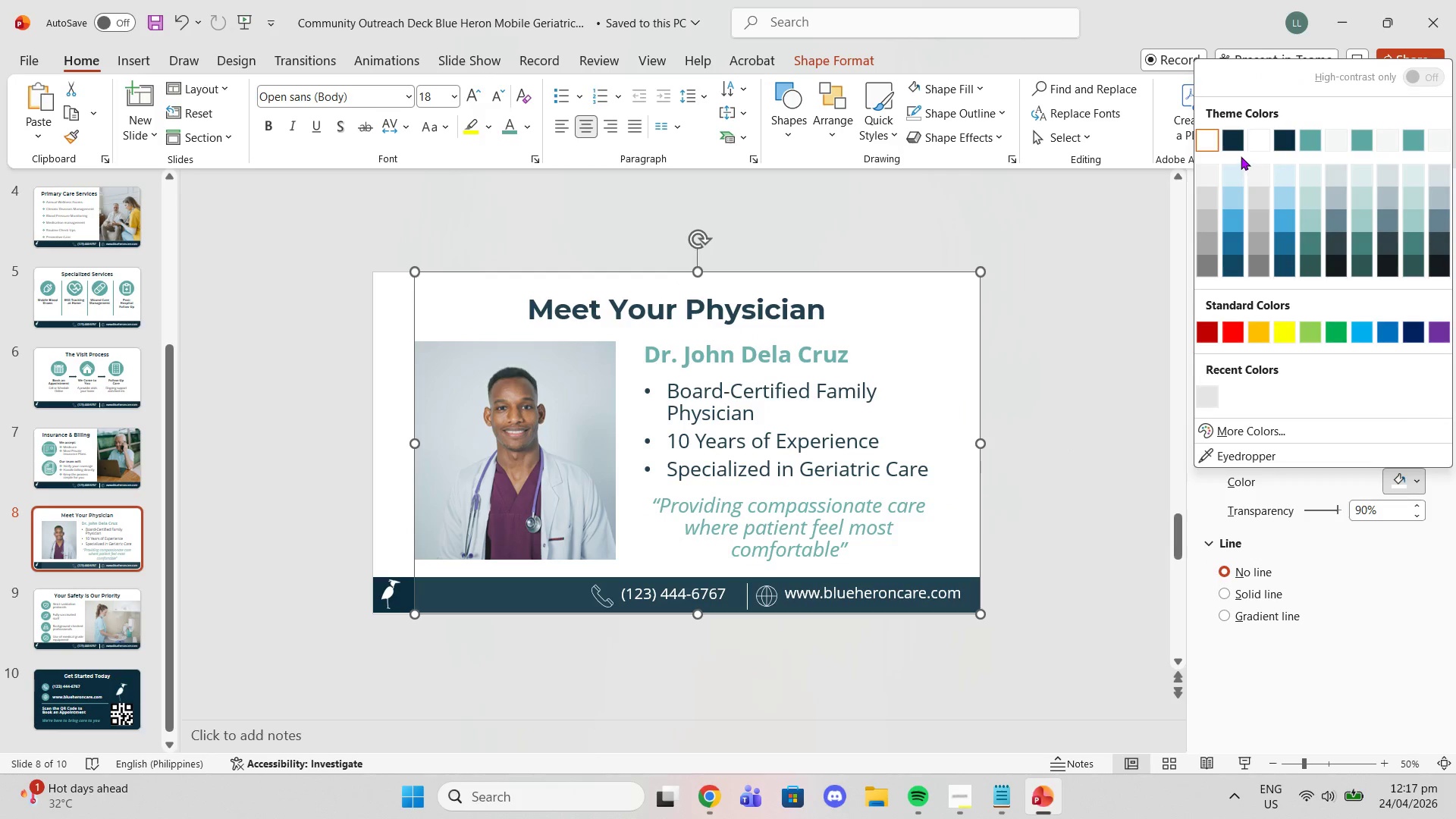 
left_click([1236, 150])
 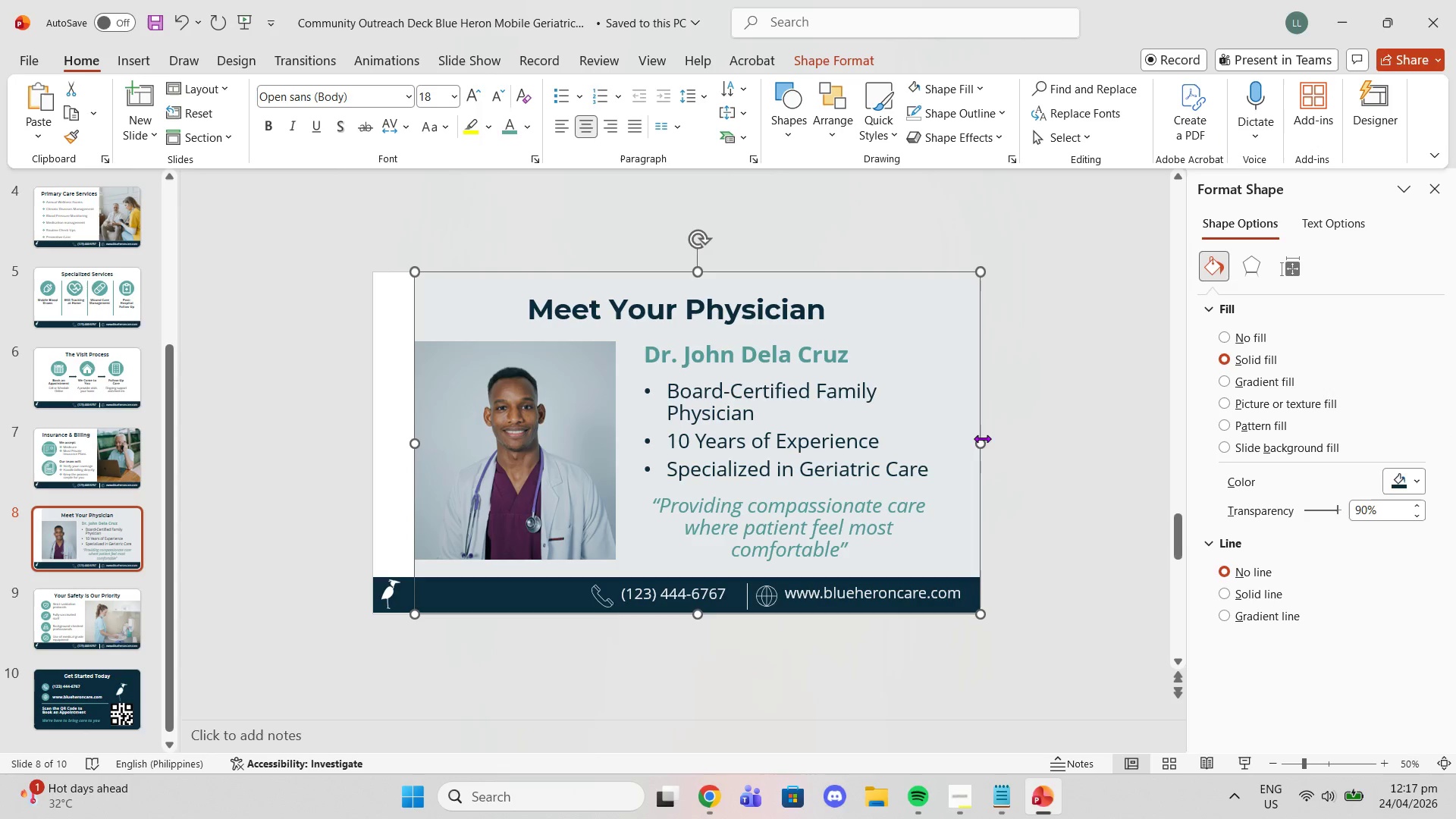 
left_click_drag(start_coordinate=[984, 438], to_coordinate=[619, 426])
 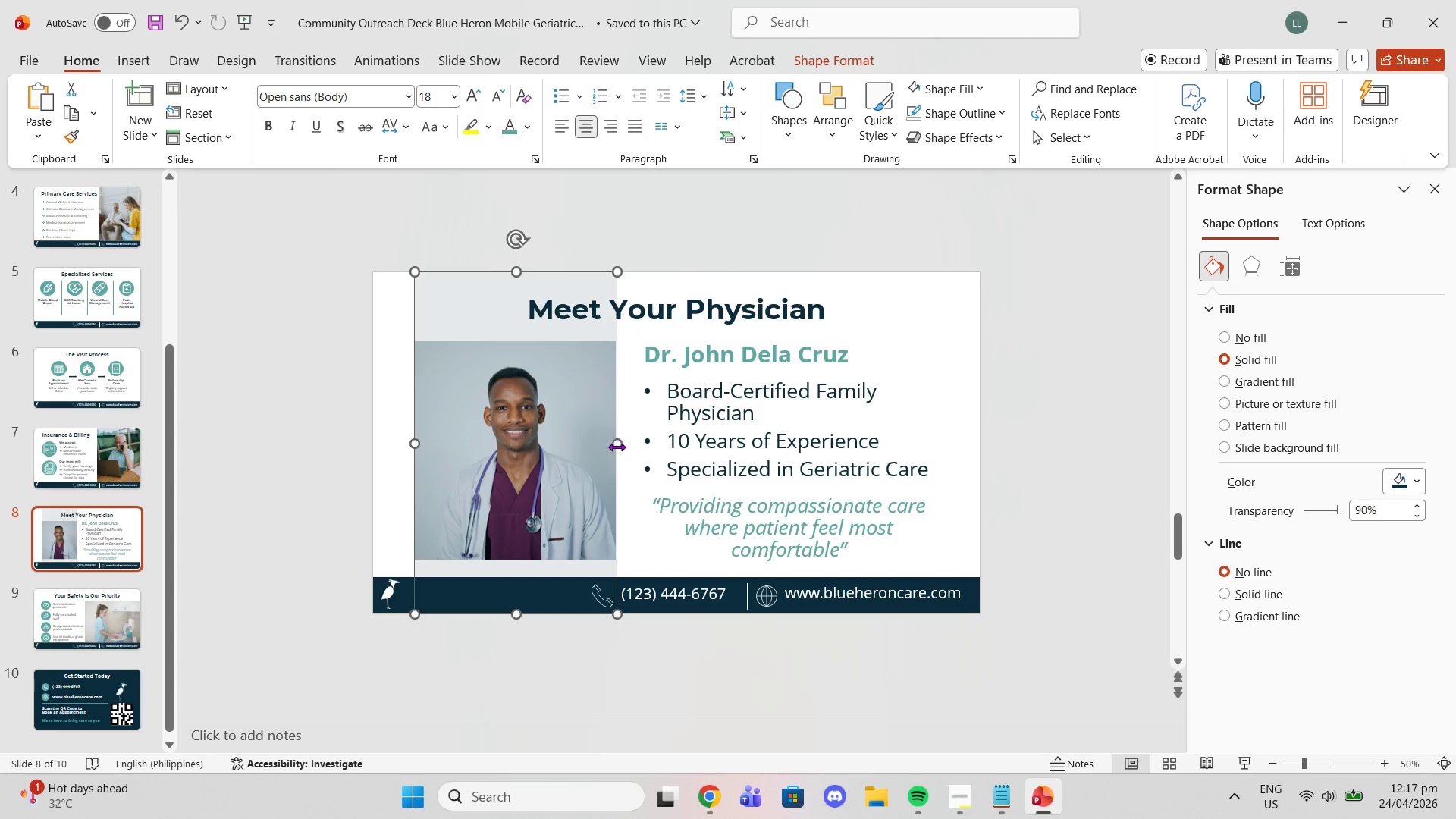 
left_click_drag(start_coordinate=[617, 447], to_coordinate=[612, 447])
 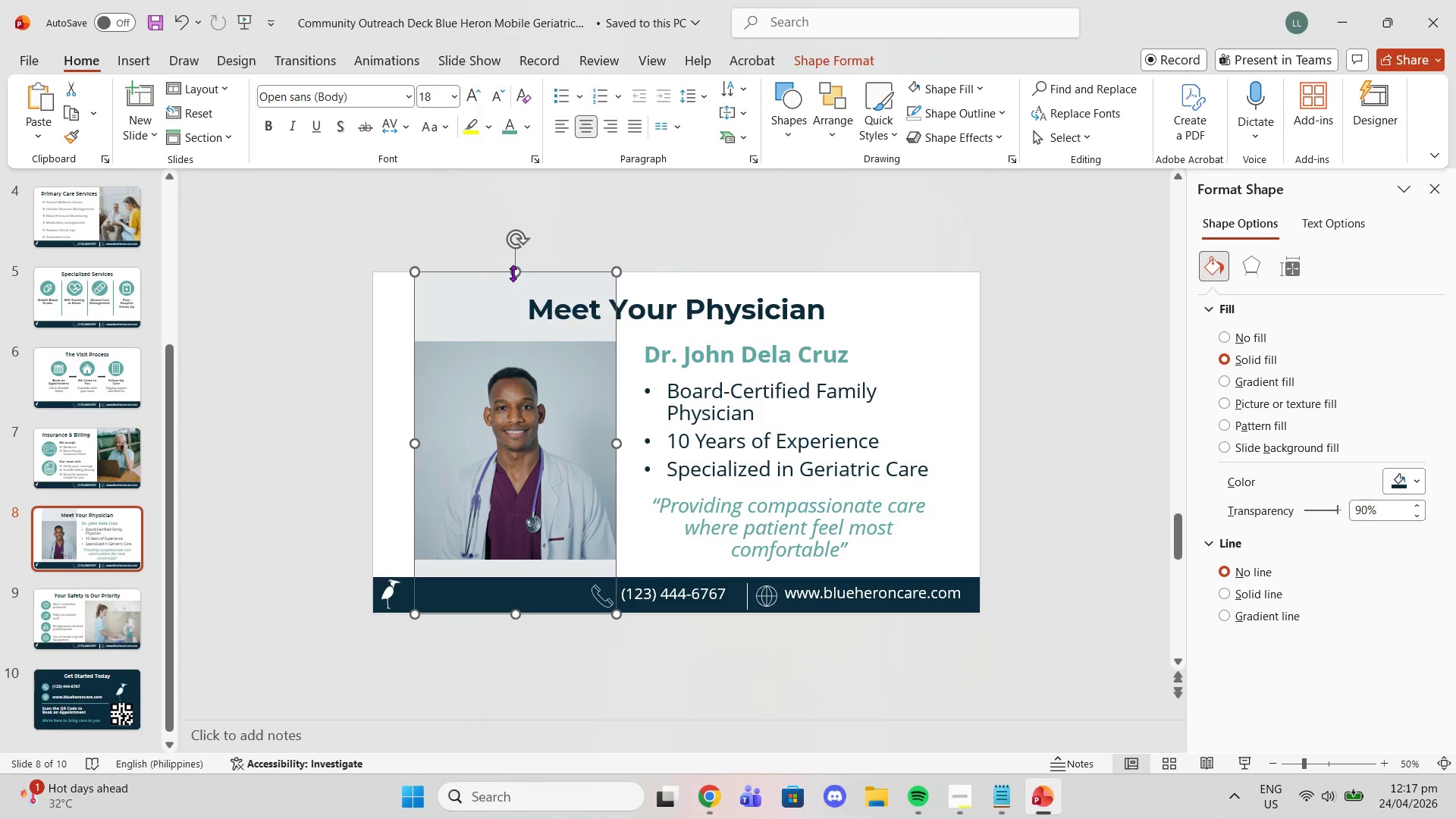 
left_click_drag(start_coordinate=[514, 272], to_coordinate=[519, 348])
 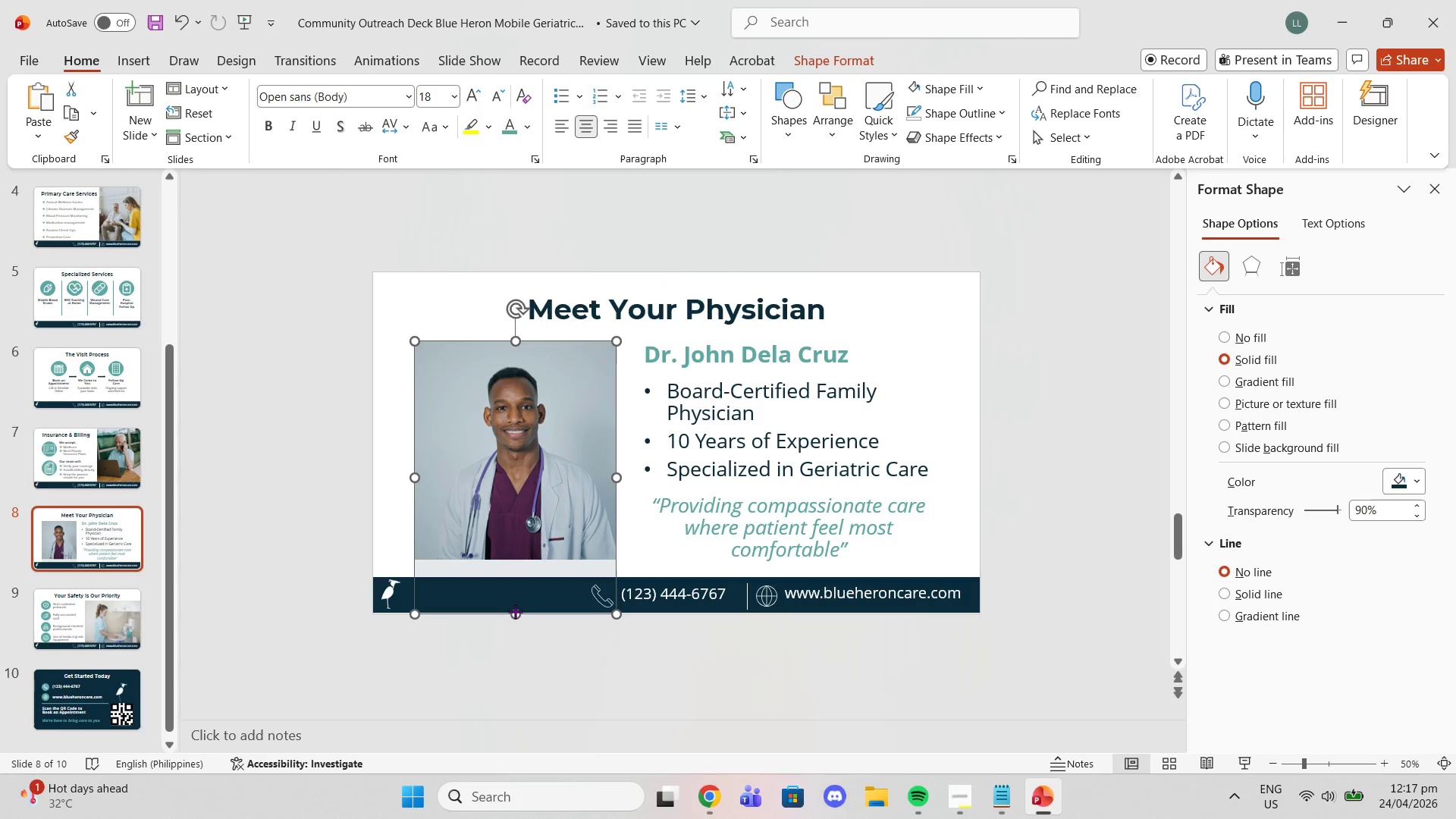 
left_click_drag(start_coordinate=[515, 611], to_coordinate=[513, 558])
 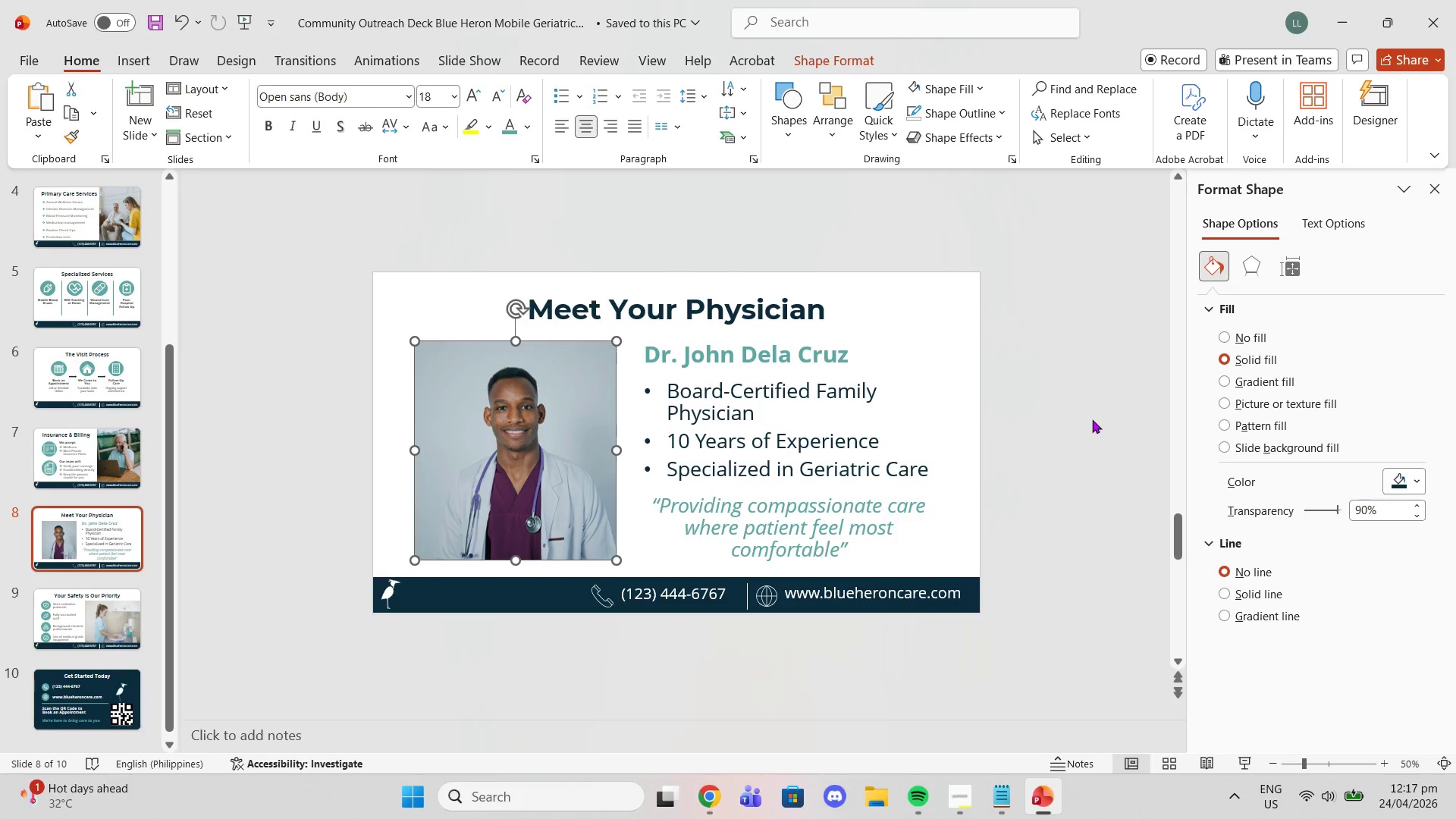 
left_click([1092, 419])
 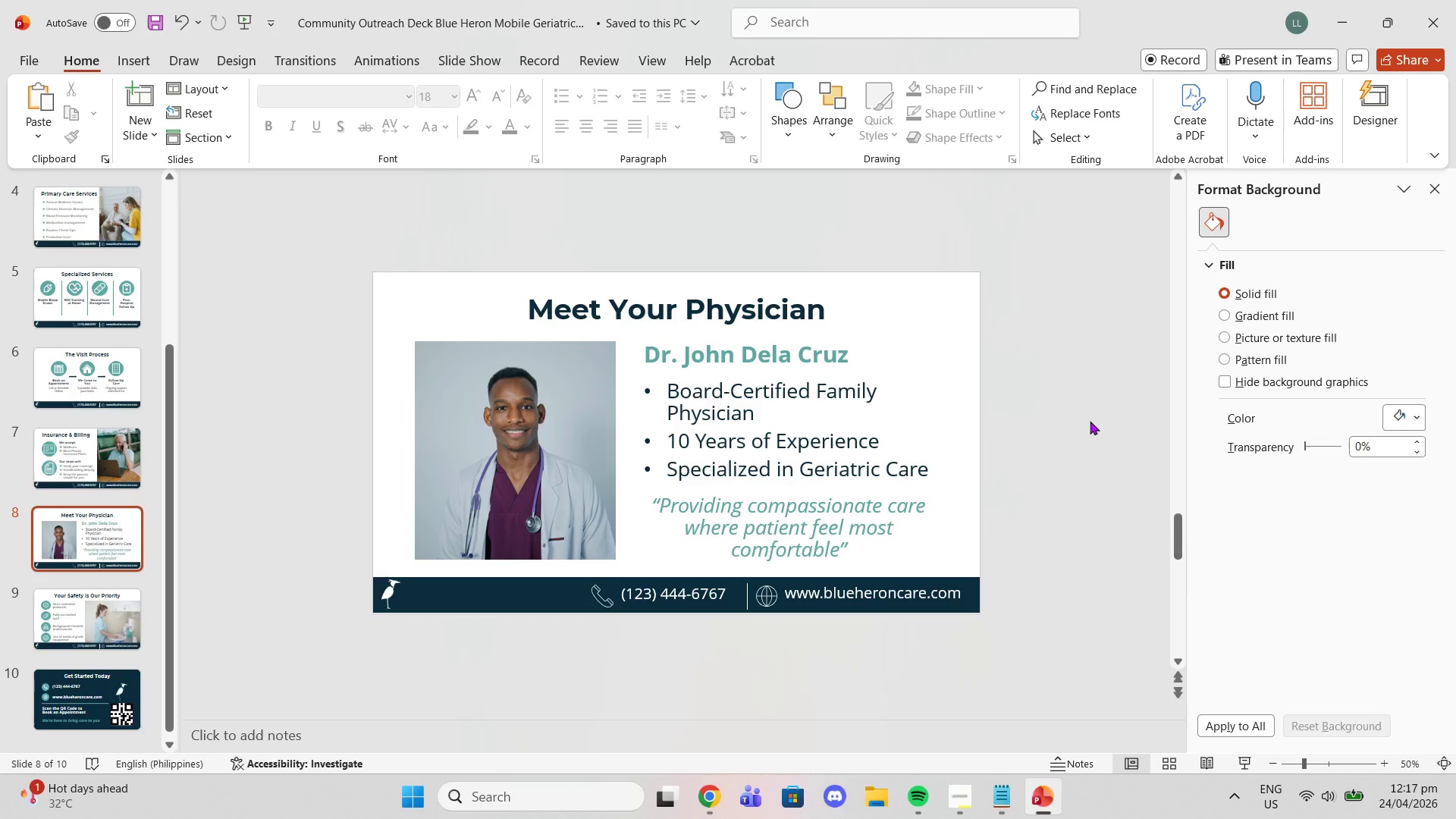 
scroll: coordinate [1090, 420], scroll_direction: down, amount: 1.0
 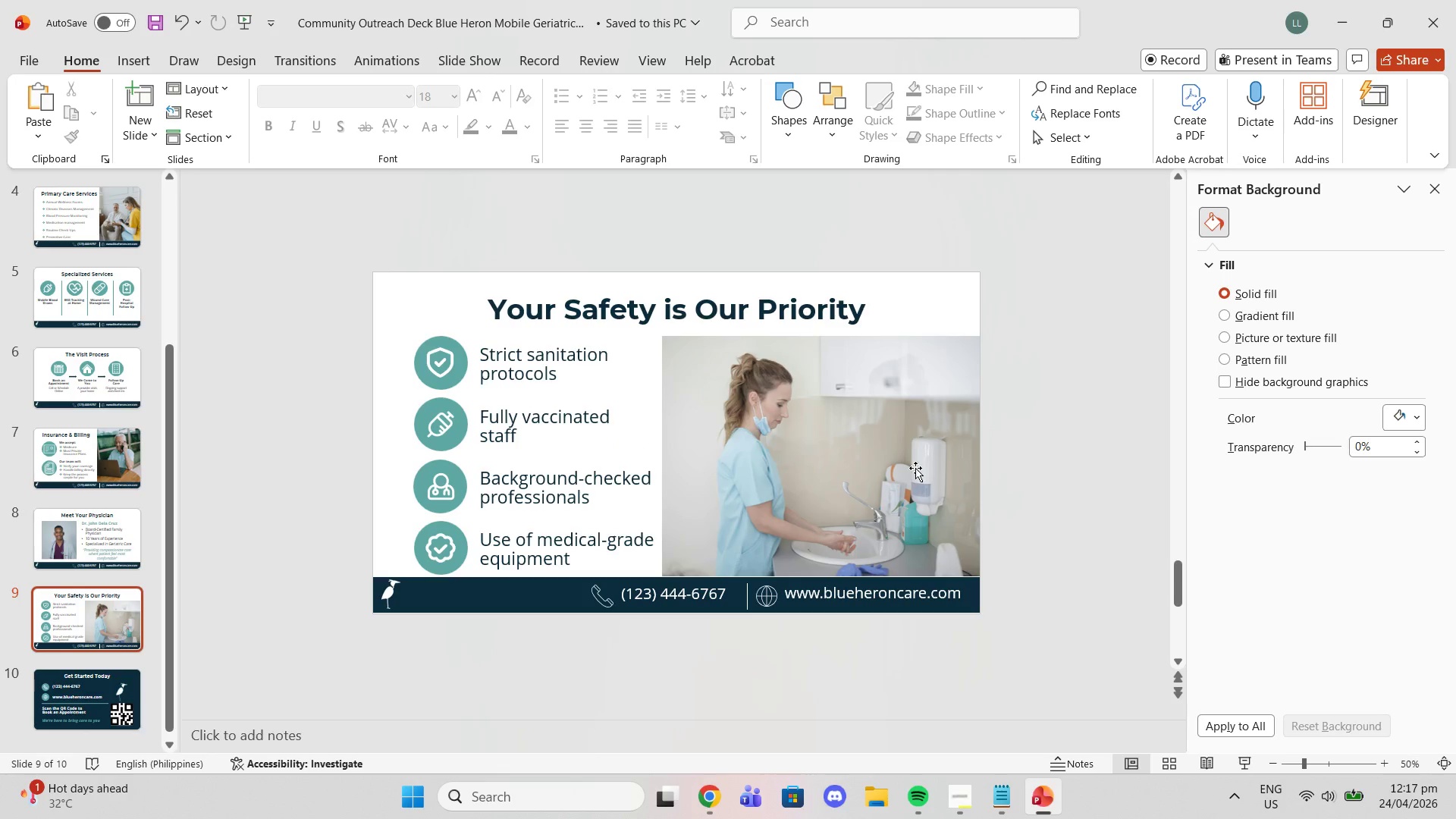 
left_click([871, 473])
 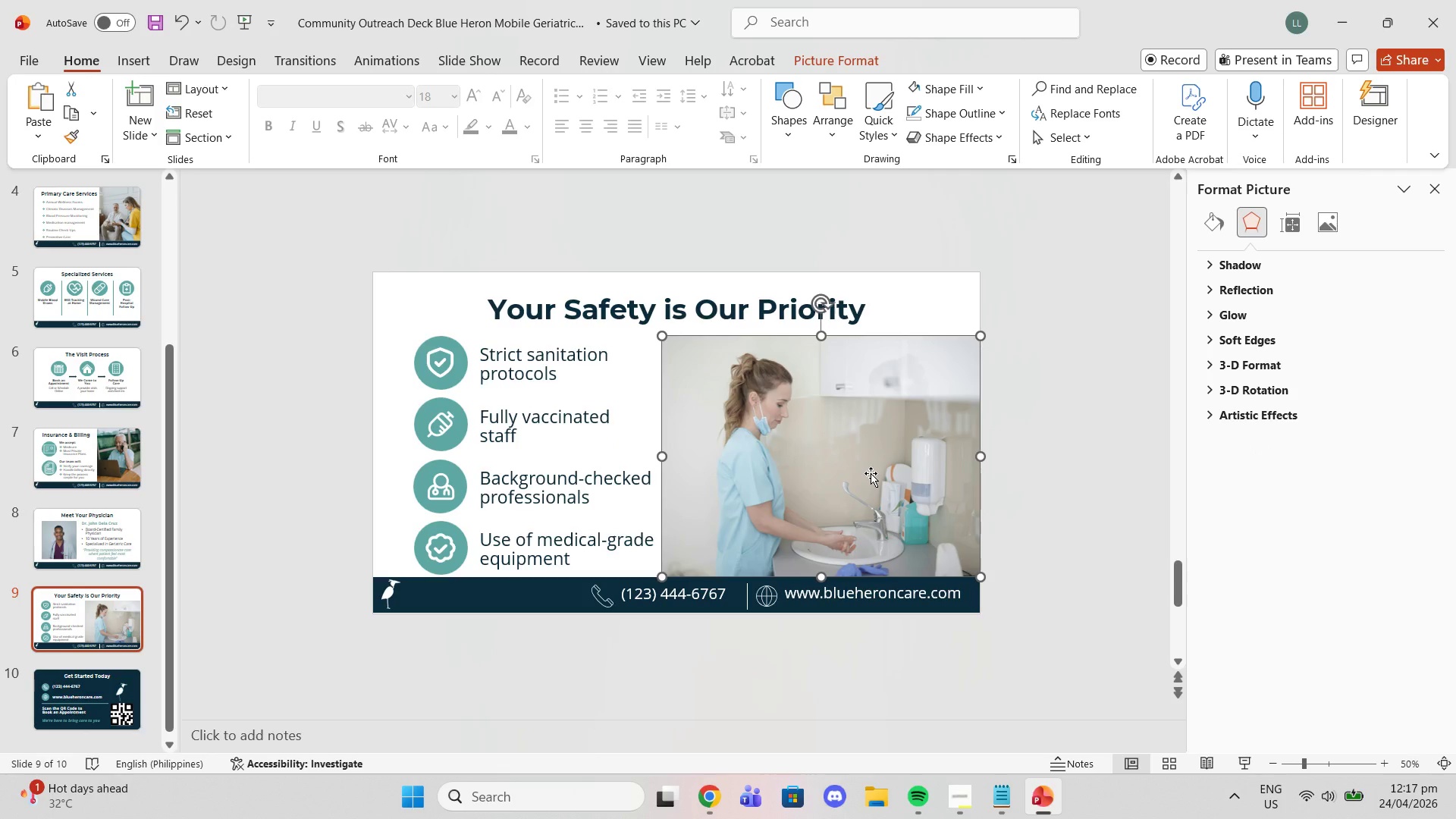 
key(Control+V)
 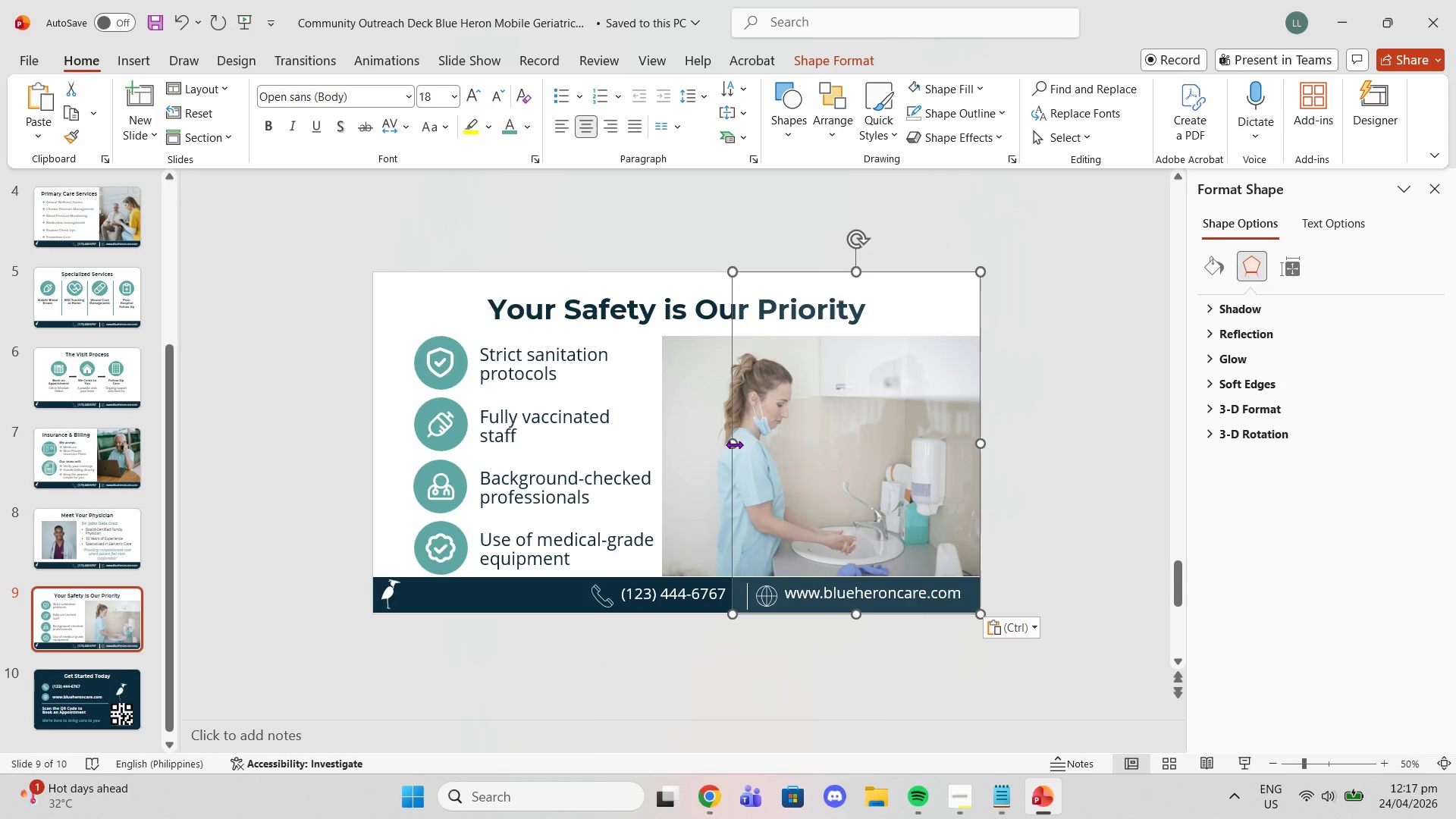 
left_click_drag(start_coordinate=[733, 444], to_coordinate=[665, 435])
 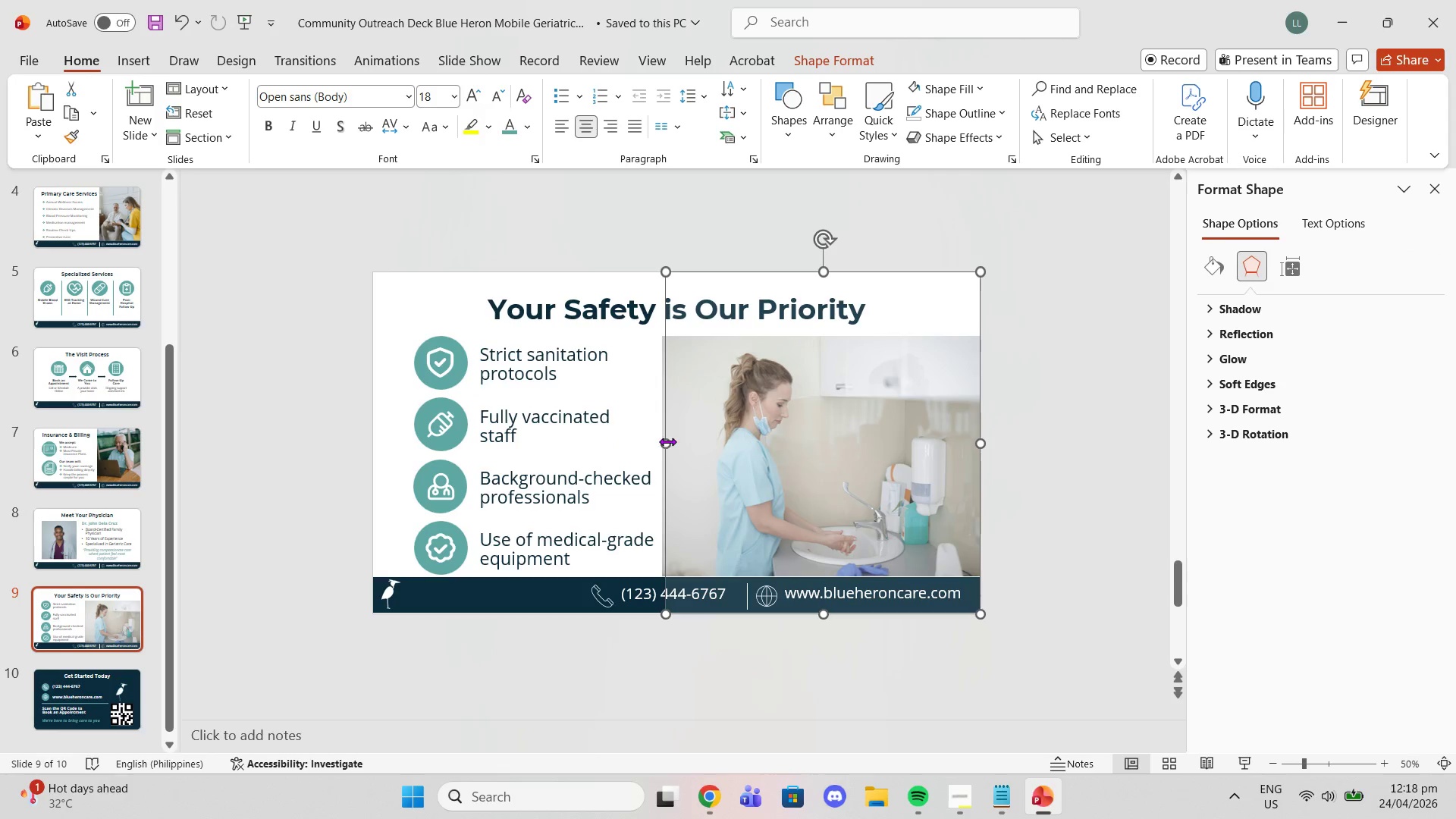 
left_click_drag(start_coordinate=[667, 441], to_coordinate=[658, 441])
 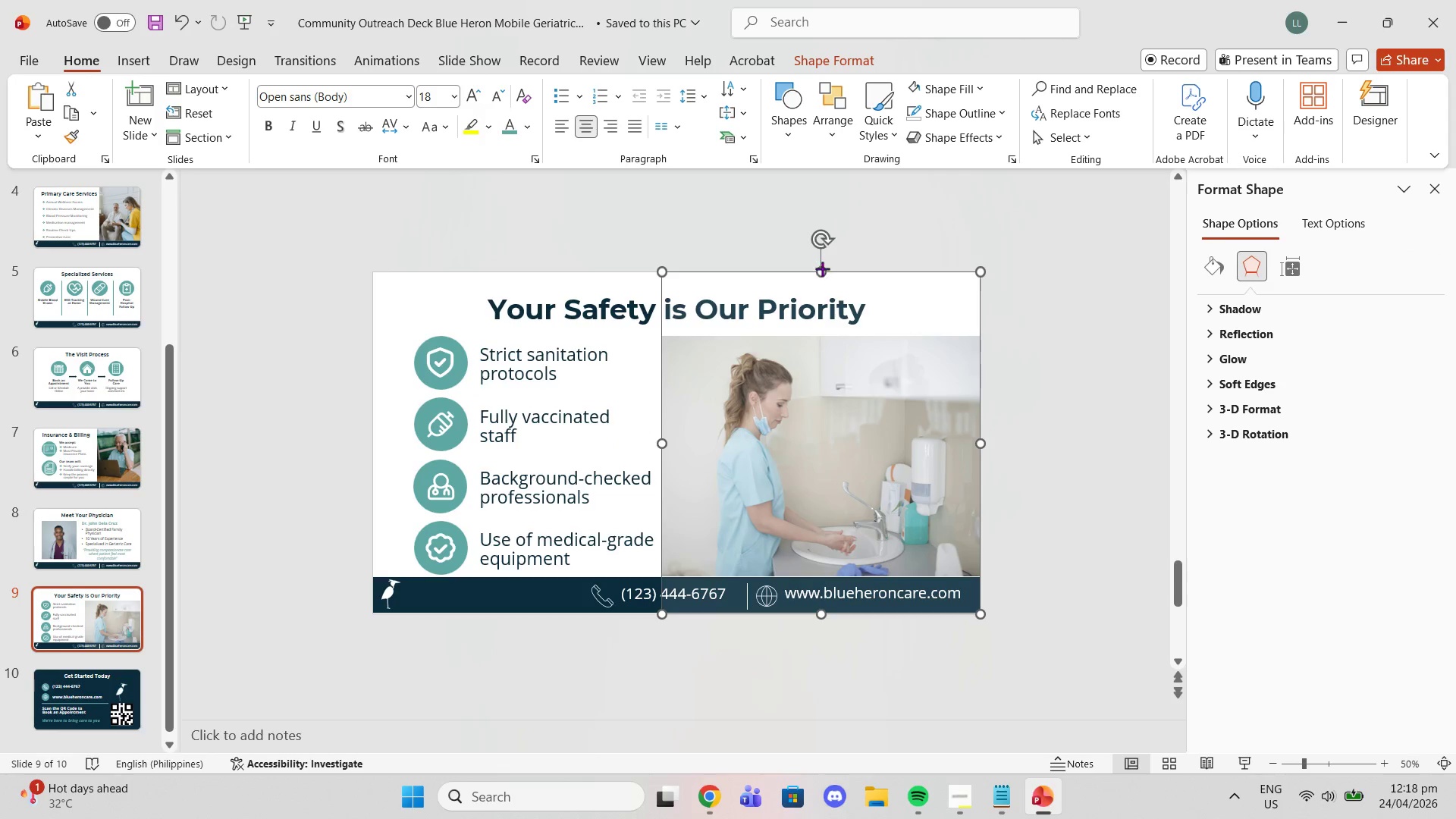 
left_click_drag(start_coordinate=[822, 268], to_coordinate=[824, 336])
 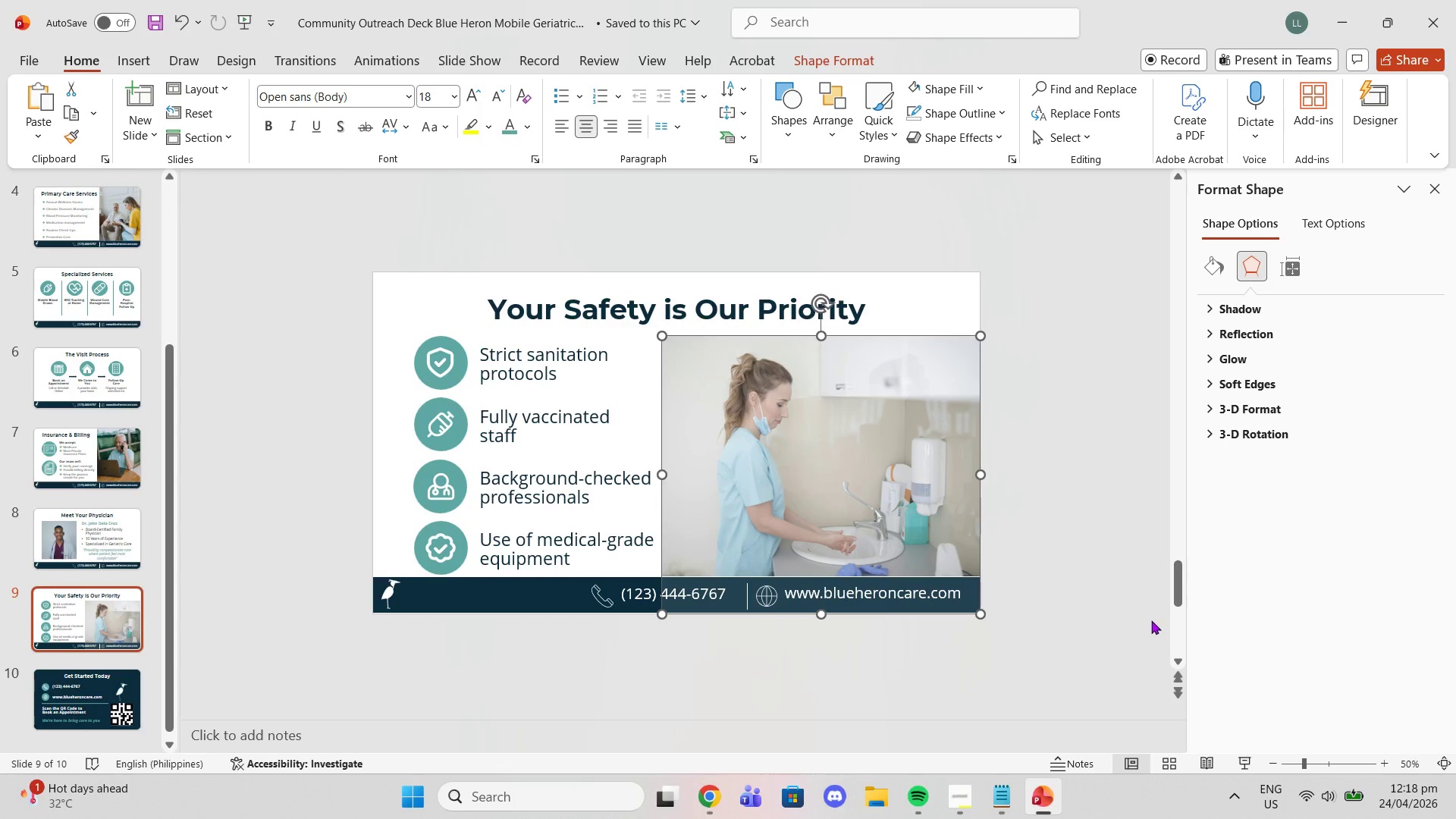 
wait(6.83)
 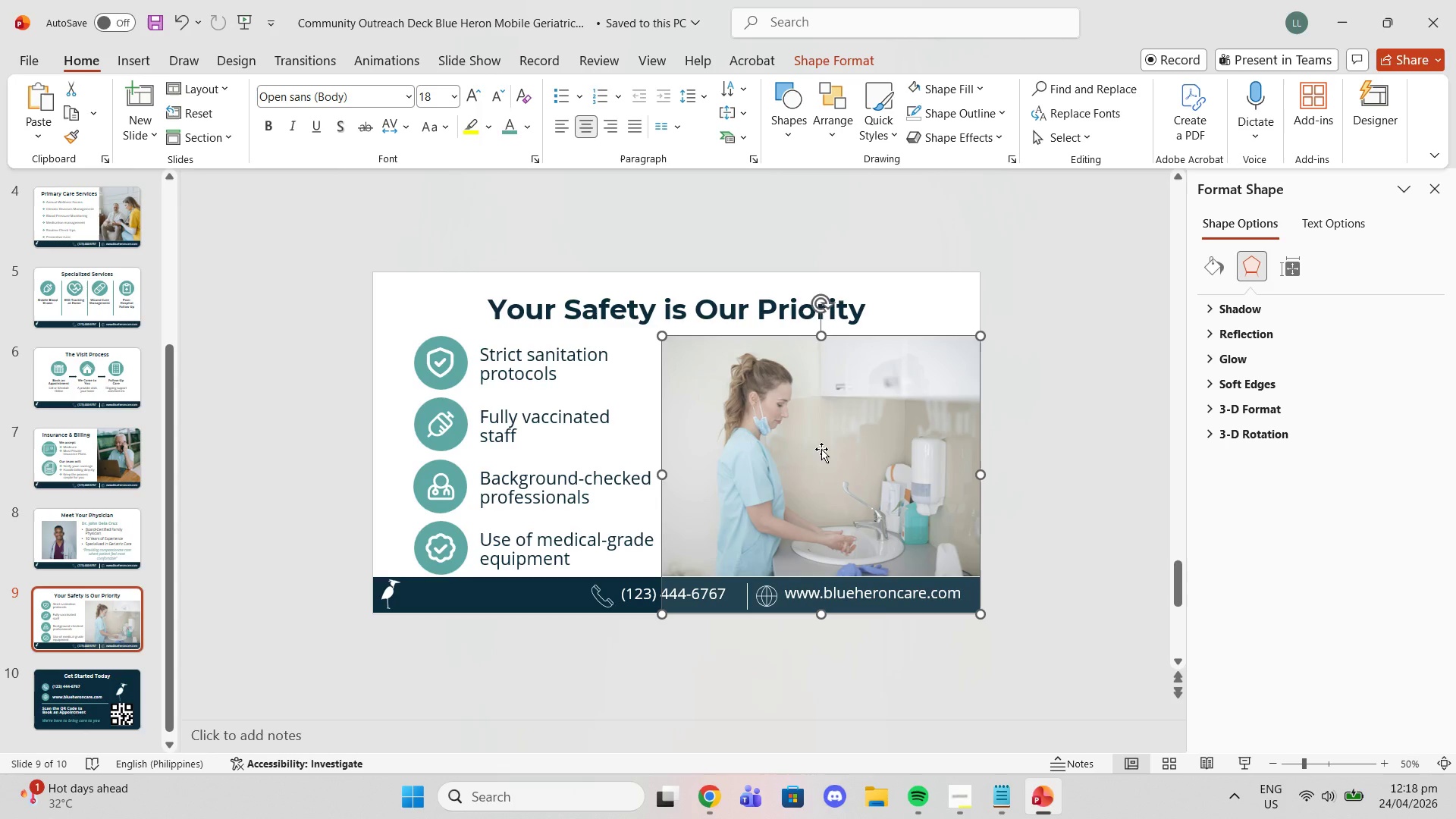 
left_click_drag(start_coordinate=[820, 610], to_coordinate=[814, 576])
 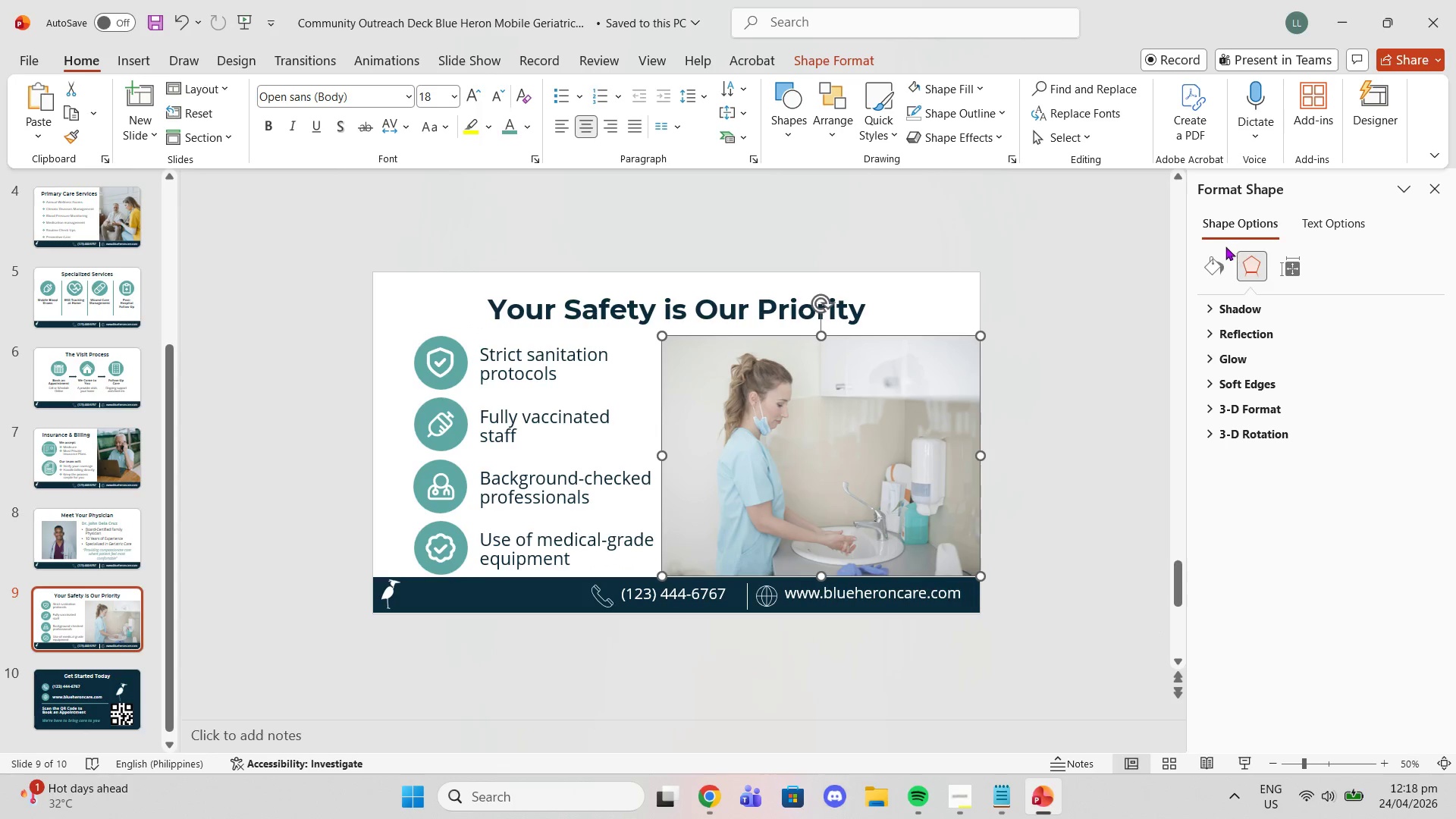 
left_click([1210, 259])
 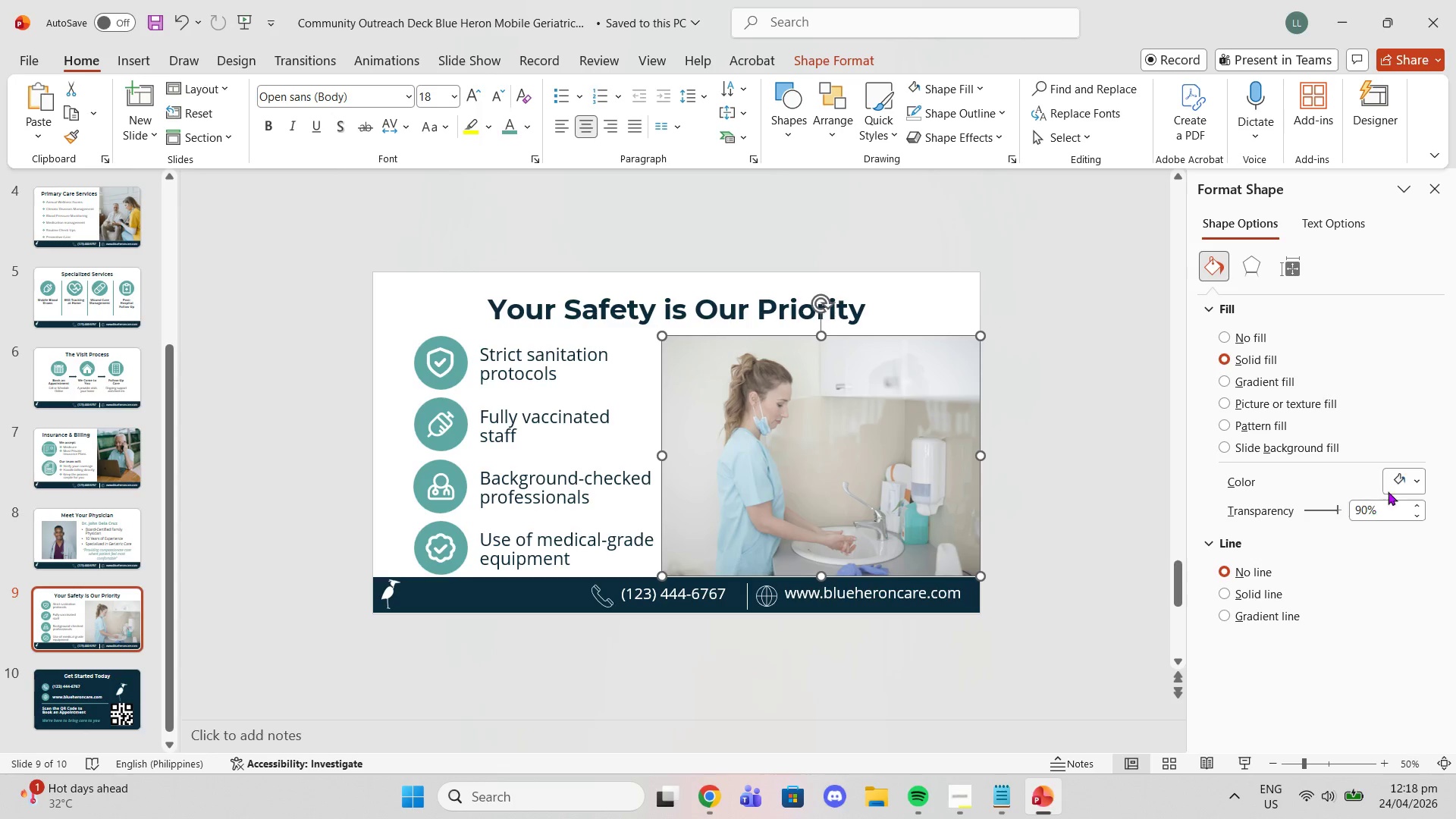 
left_click([1398, 478])
 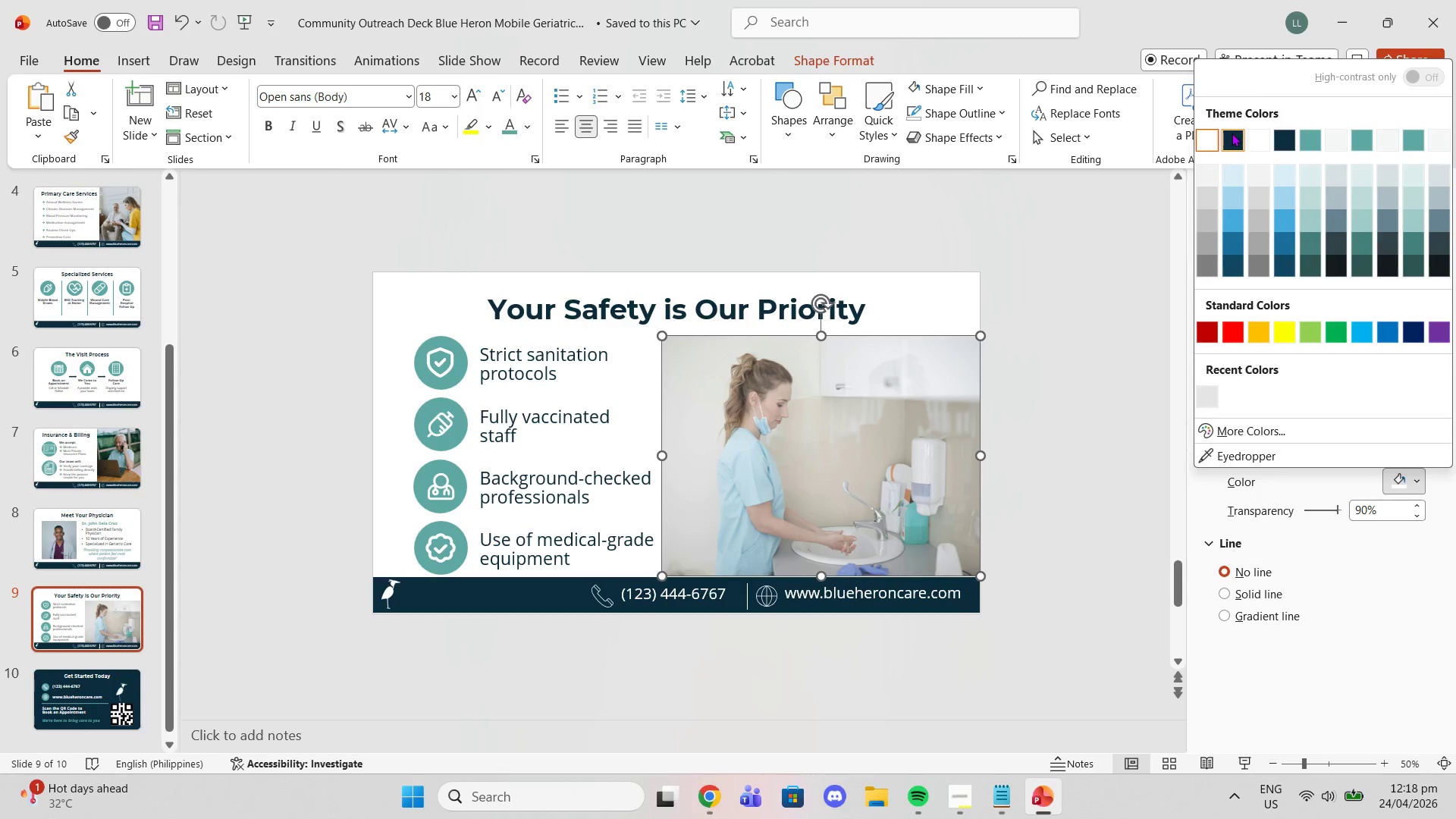 
double_click([1155, 263])
 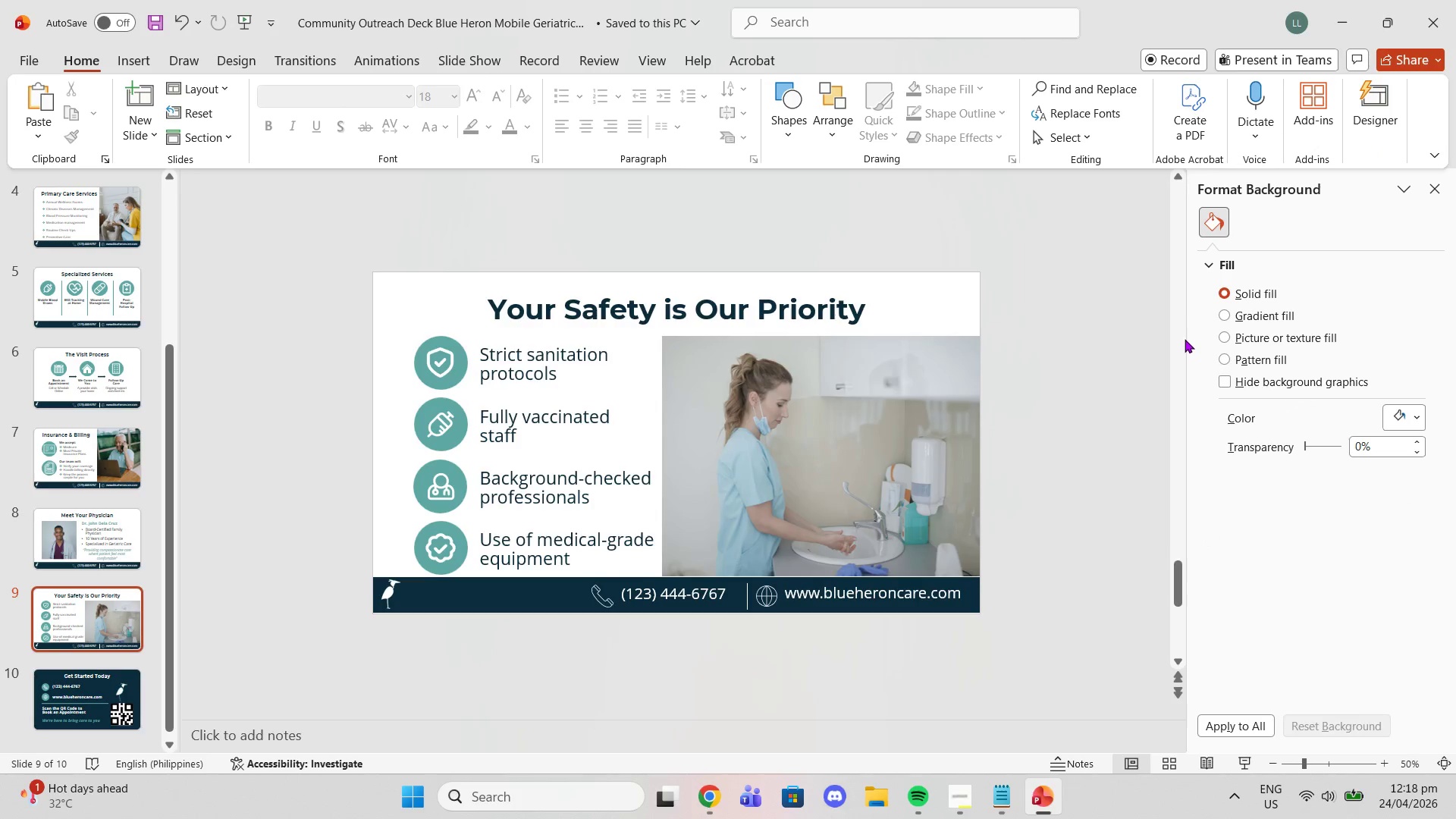 
scroll: coordinate [1185, 340], scroll_direction: down, amount: 1.0
 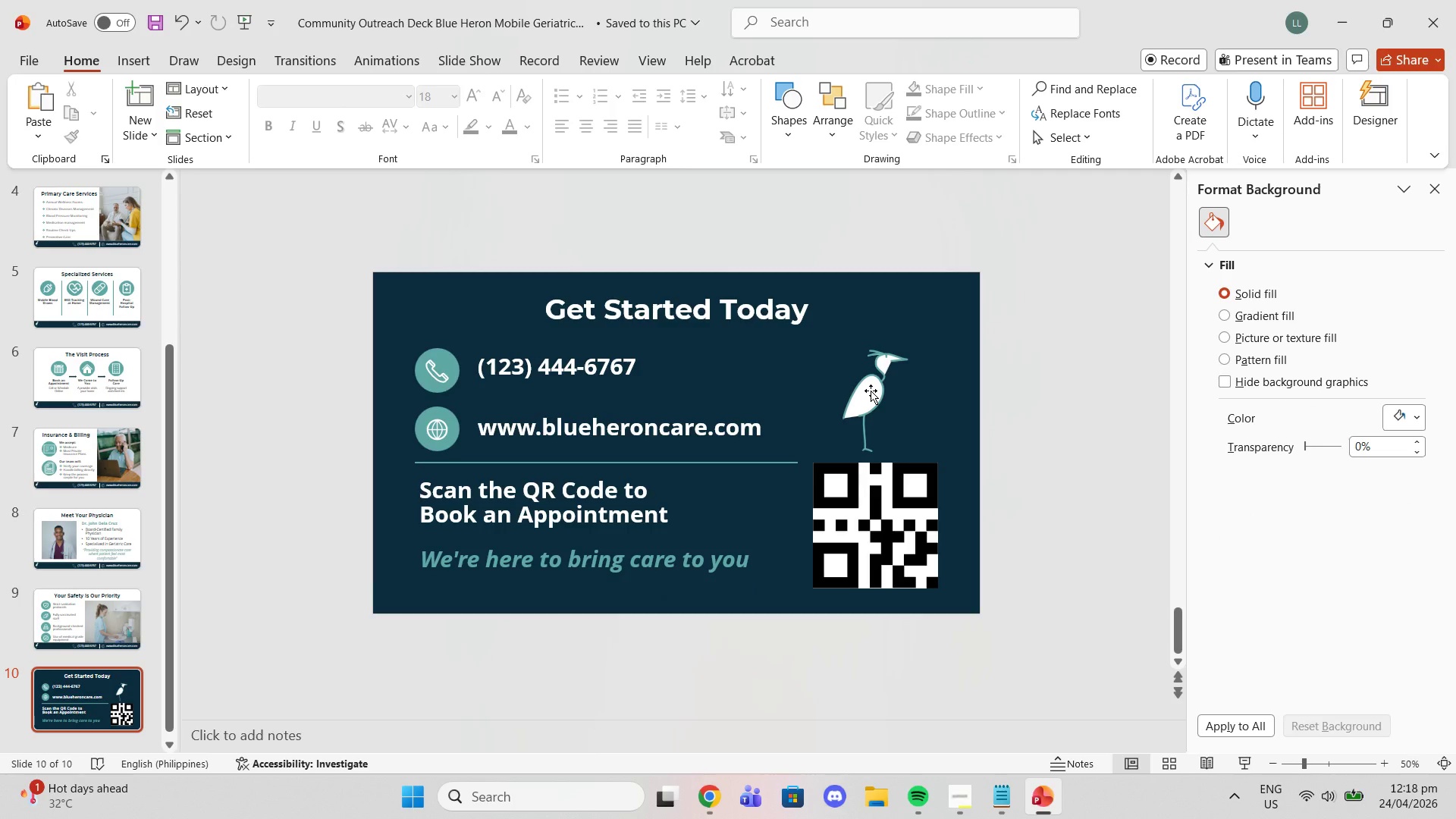 
left_click([905, 516])
 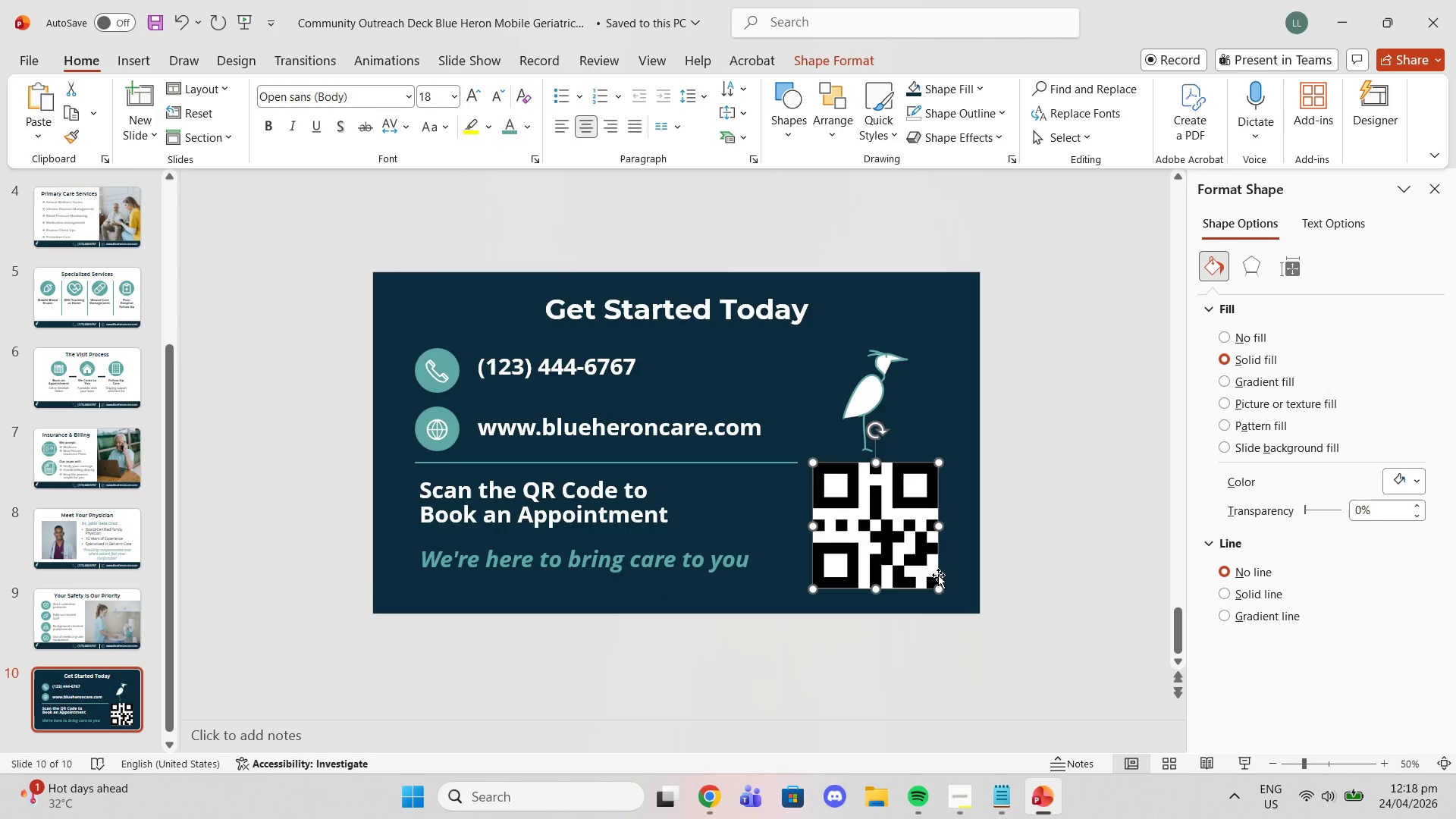 
left_click([1013, 547])
 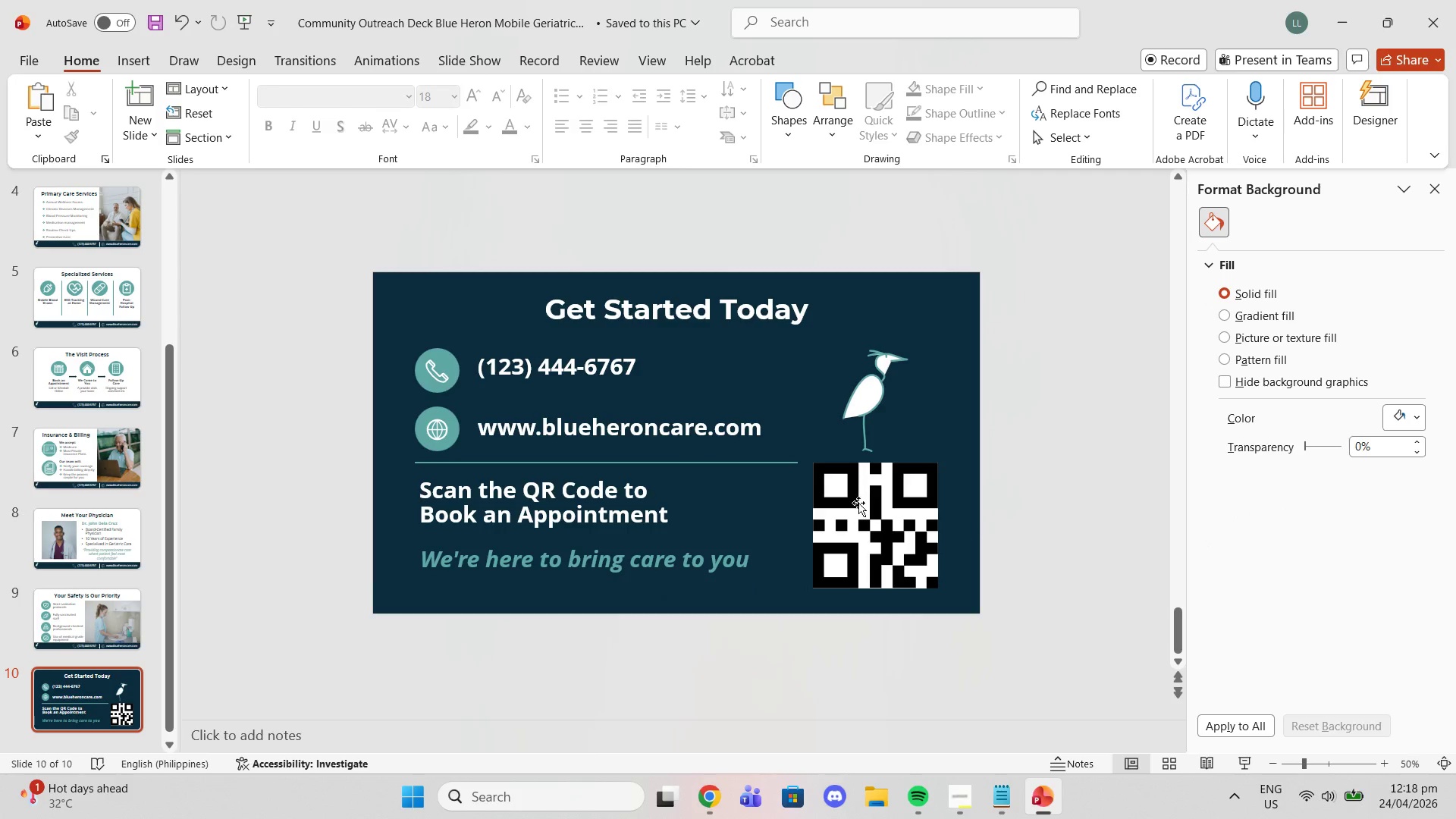 
scroll: coordinate [307, 383], scroll_direction: up, amount: 7.0